 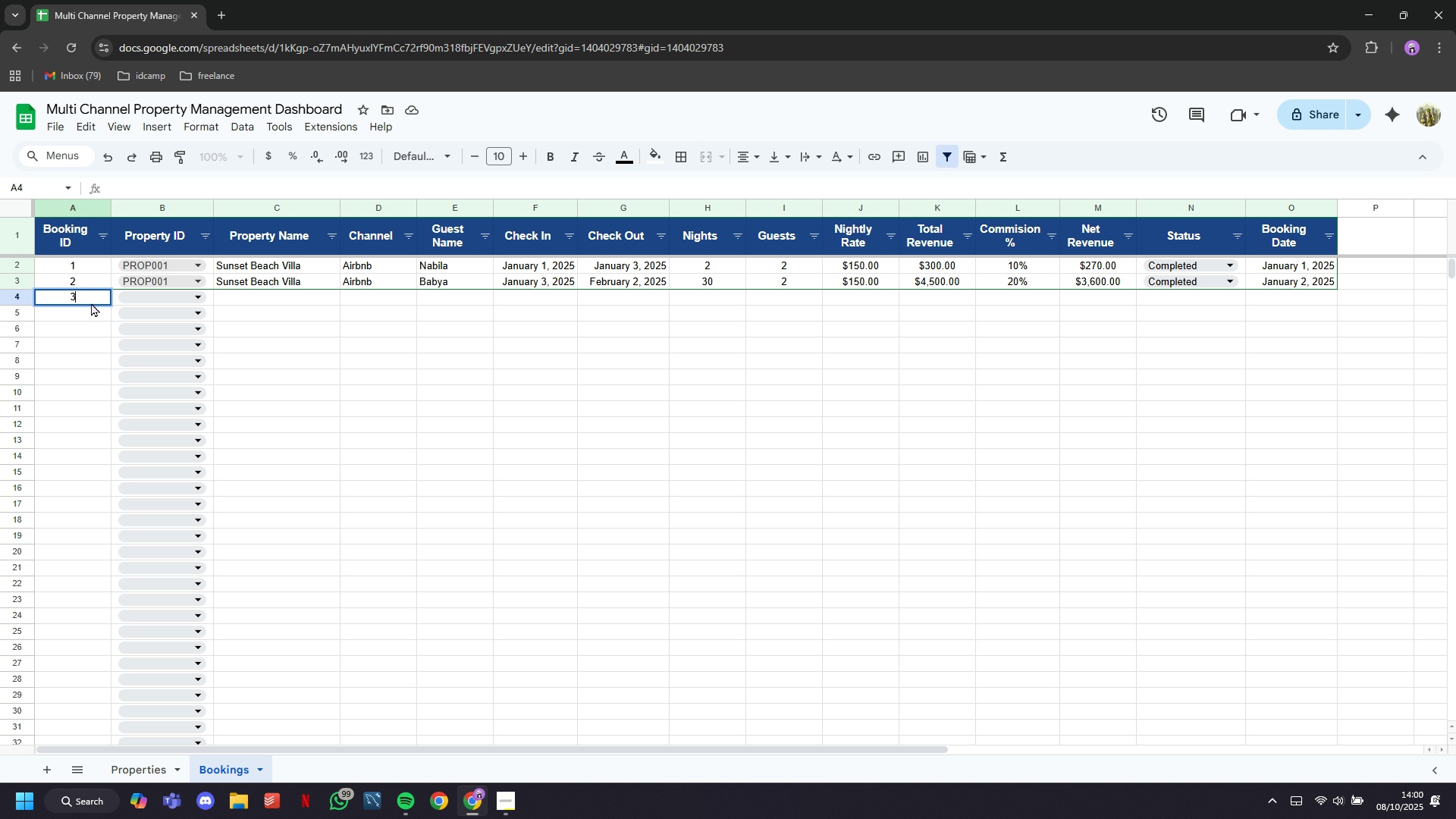 
key(3)
 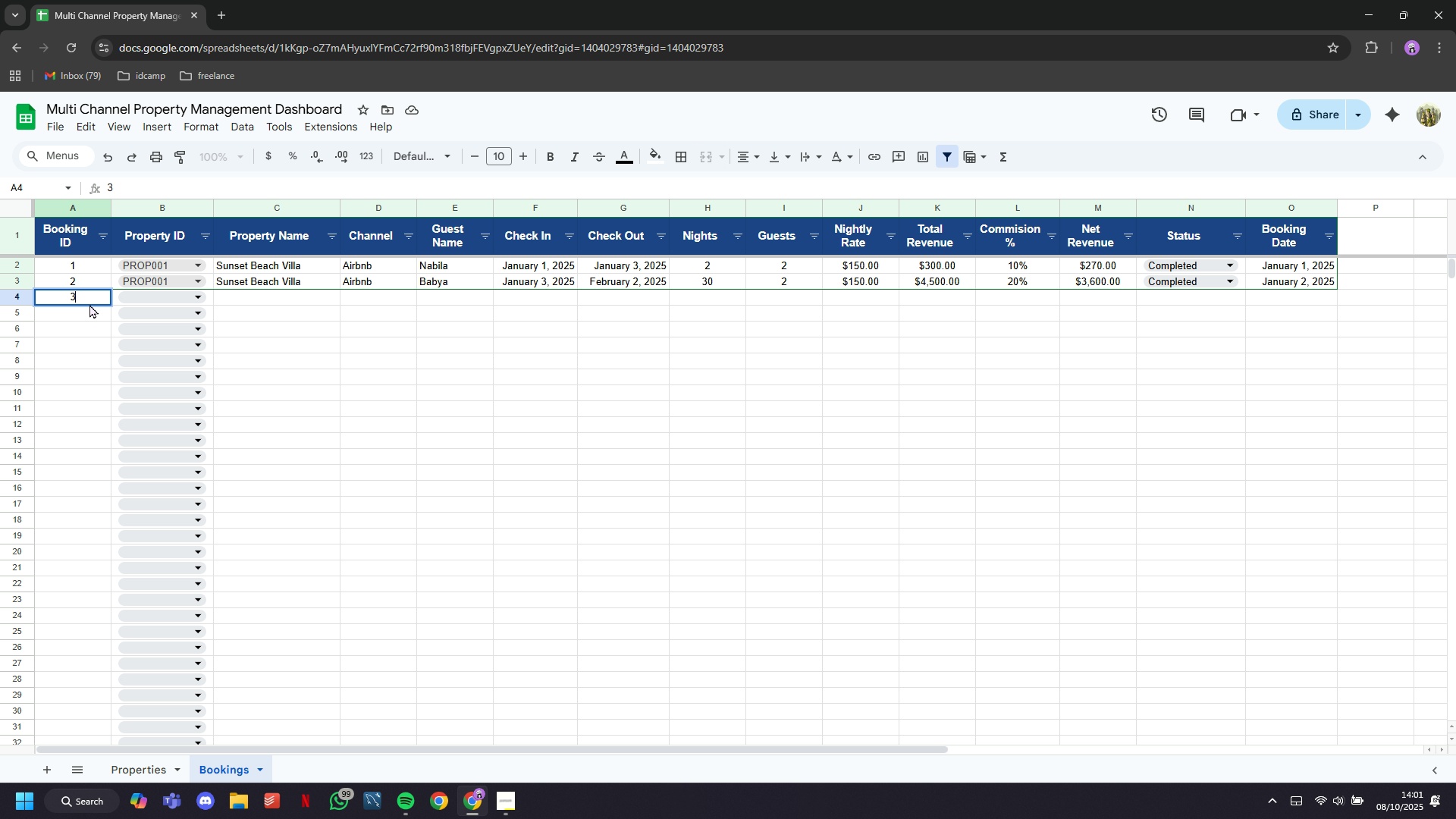 
wait(31.46)
 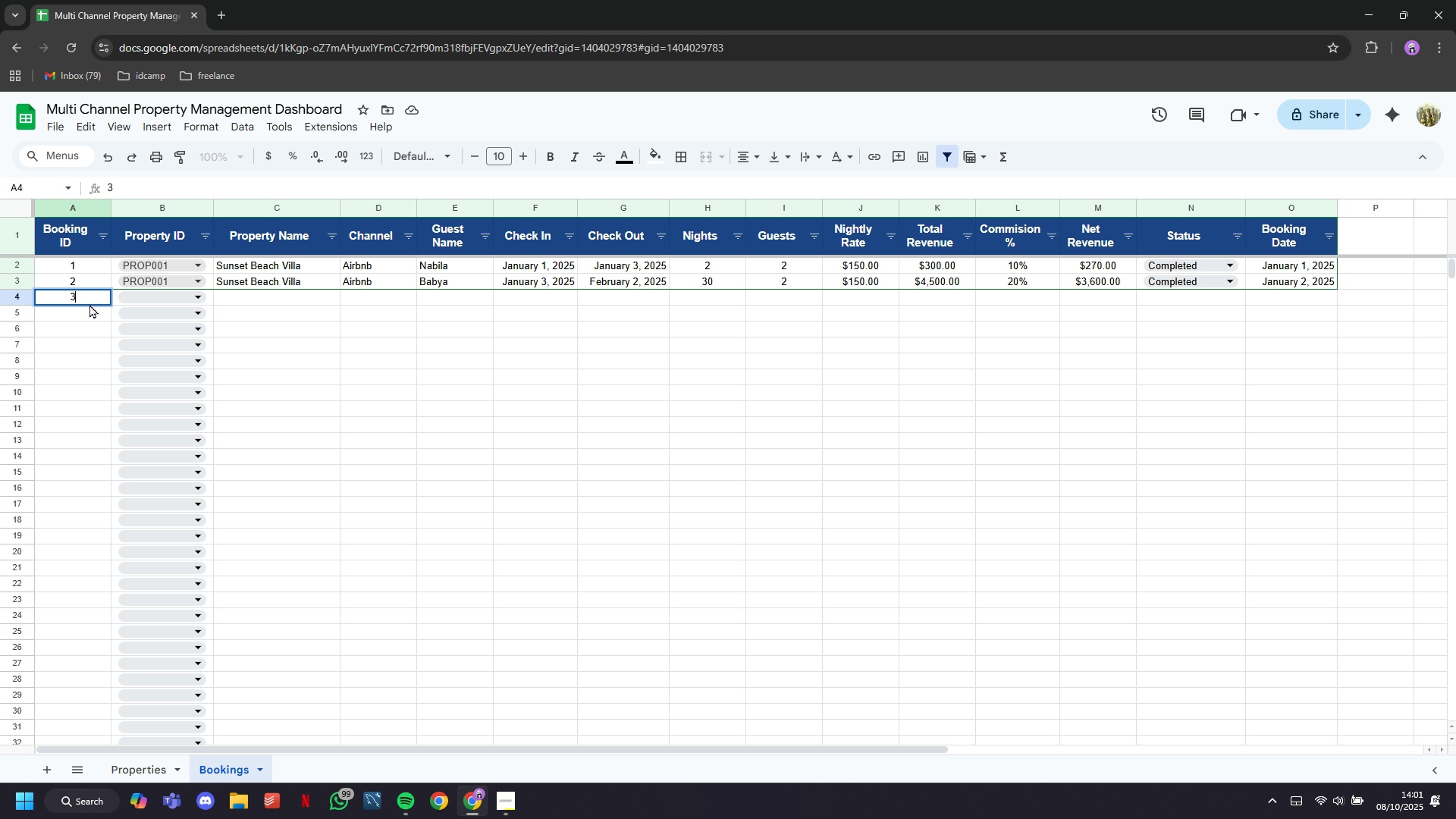 
left_click([137, 295])
 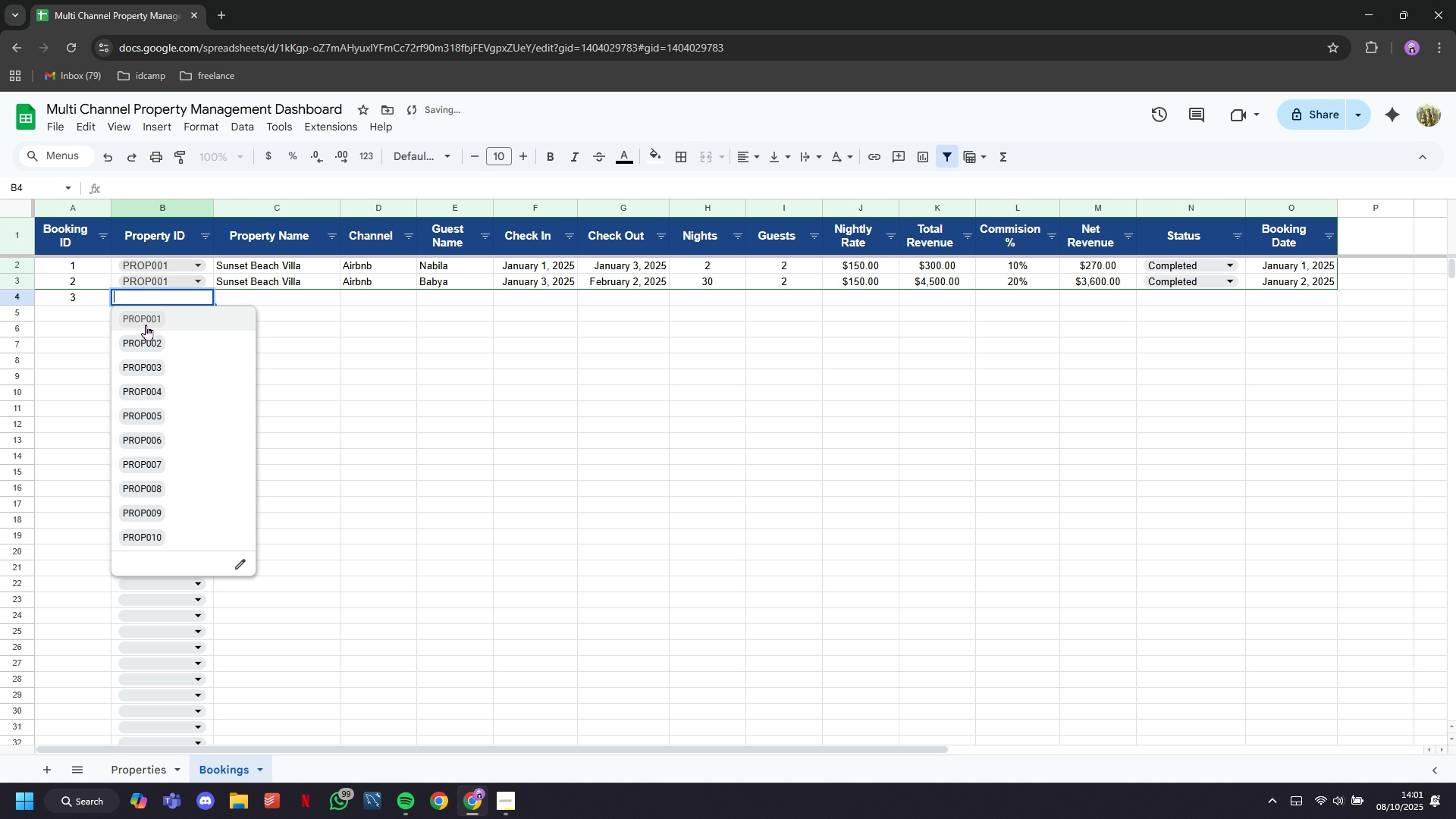 
left_click([146, 324])
 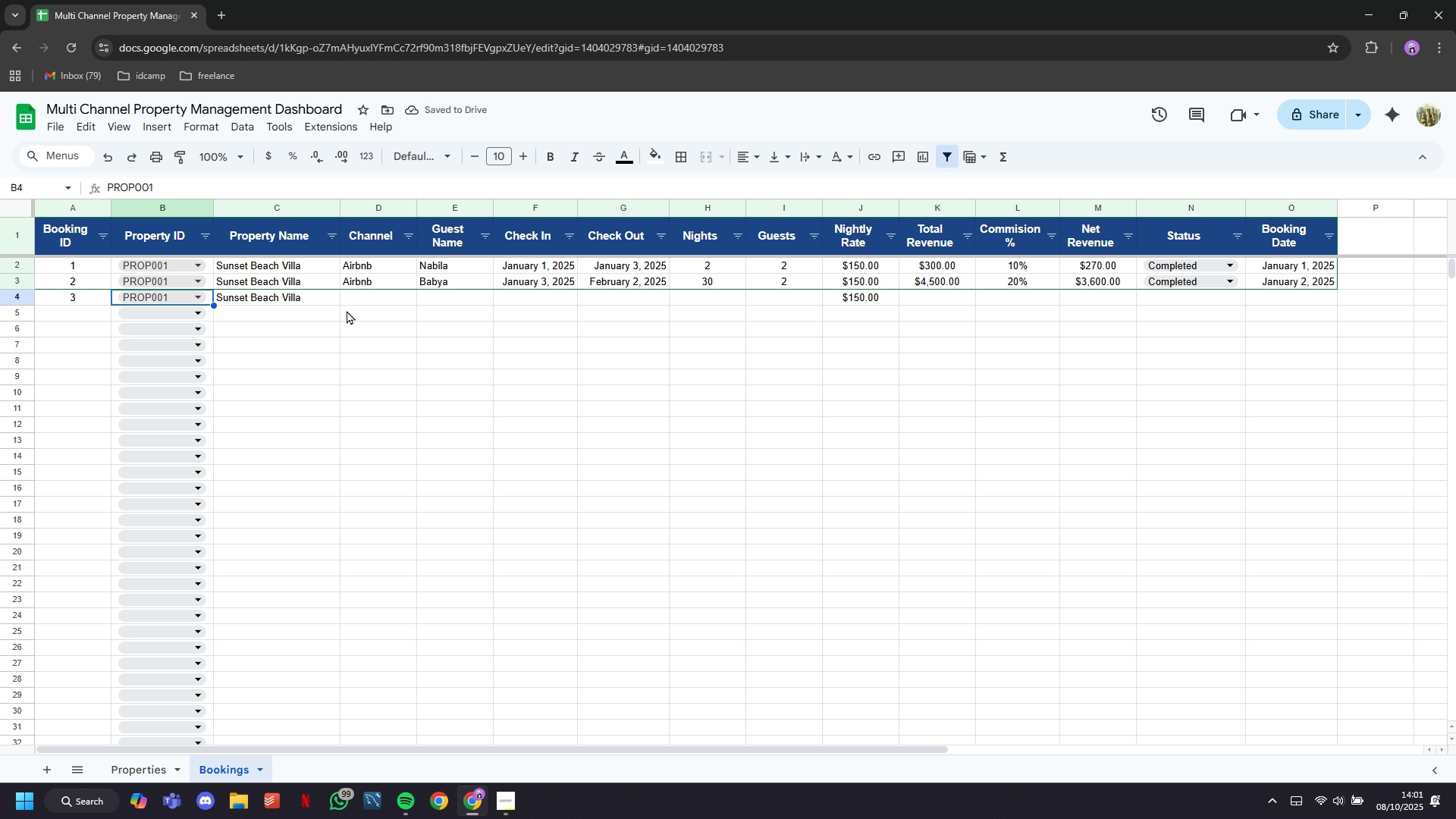 
mouse_move([356, 259])
 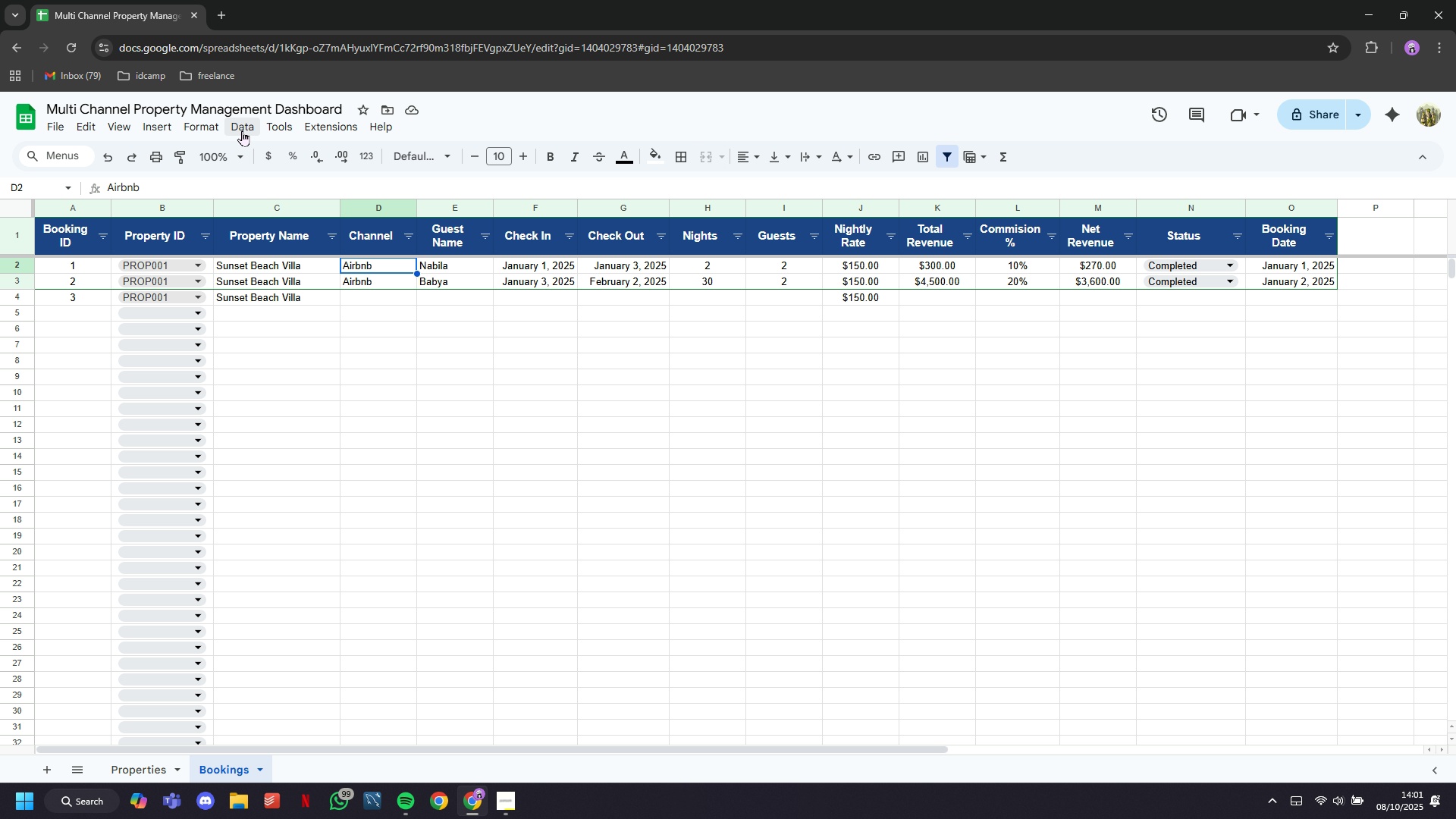 
left_click([242, 130])
 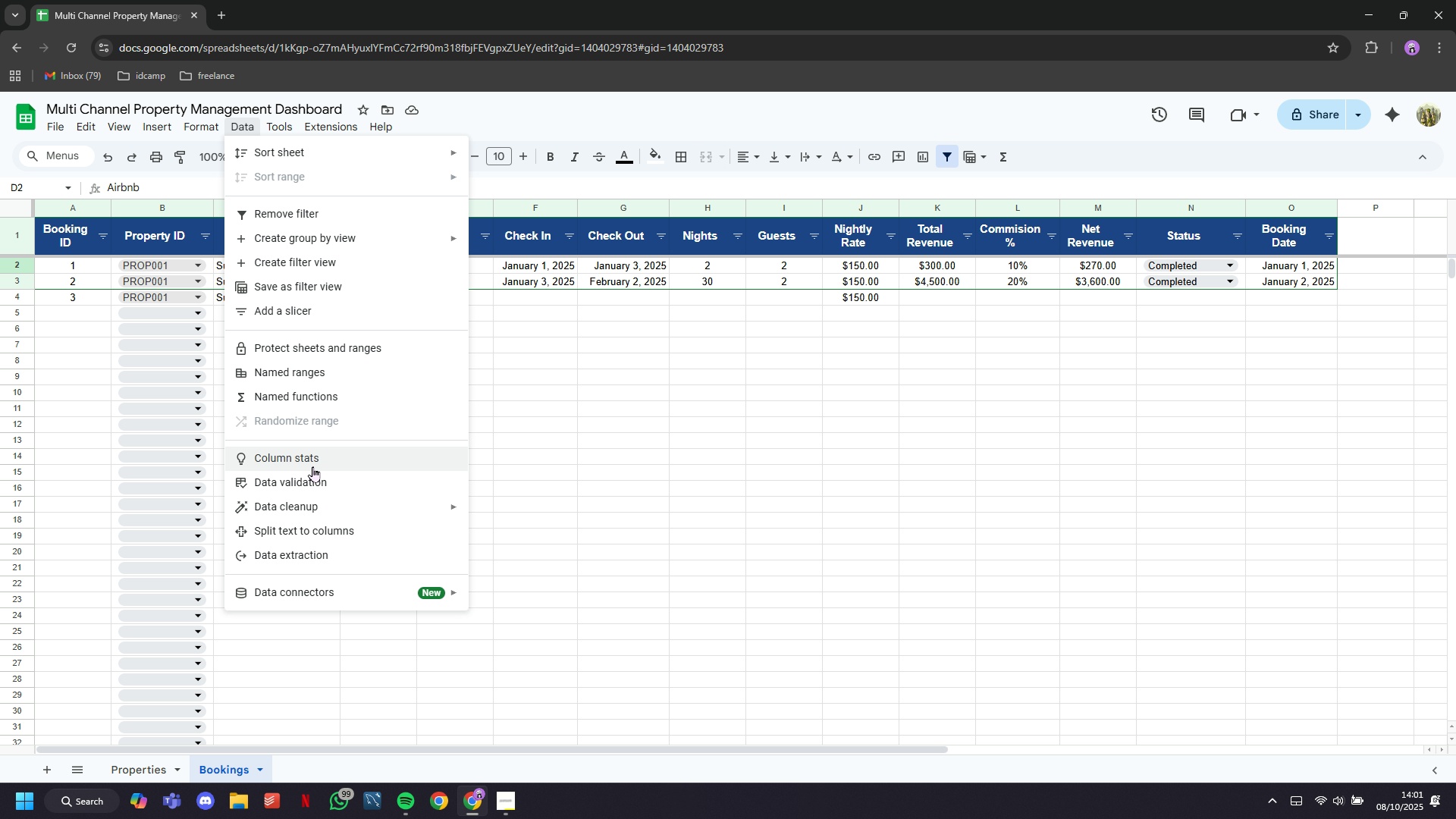 
wait(6.48)
 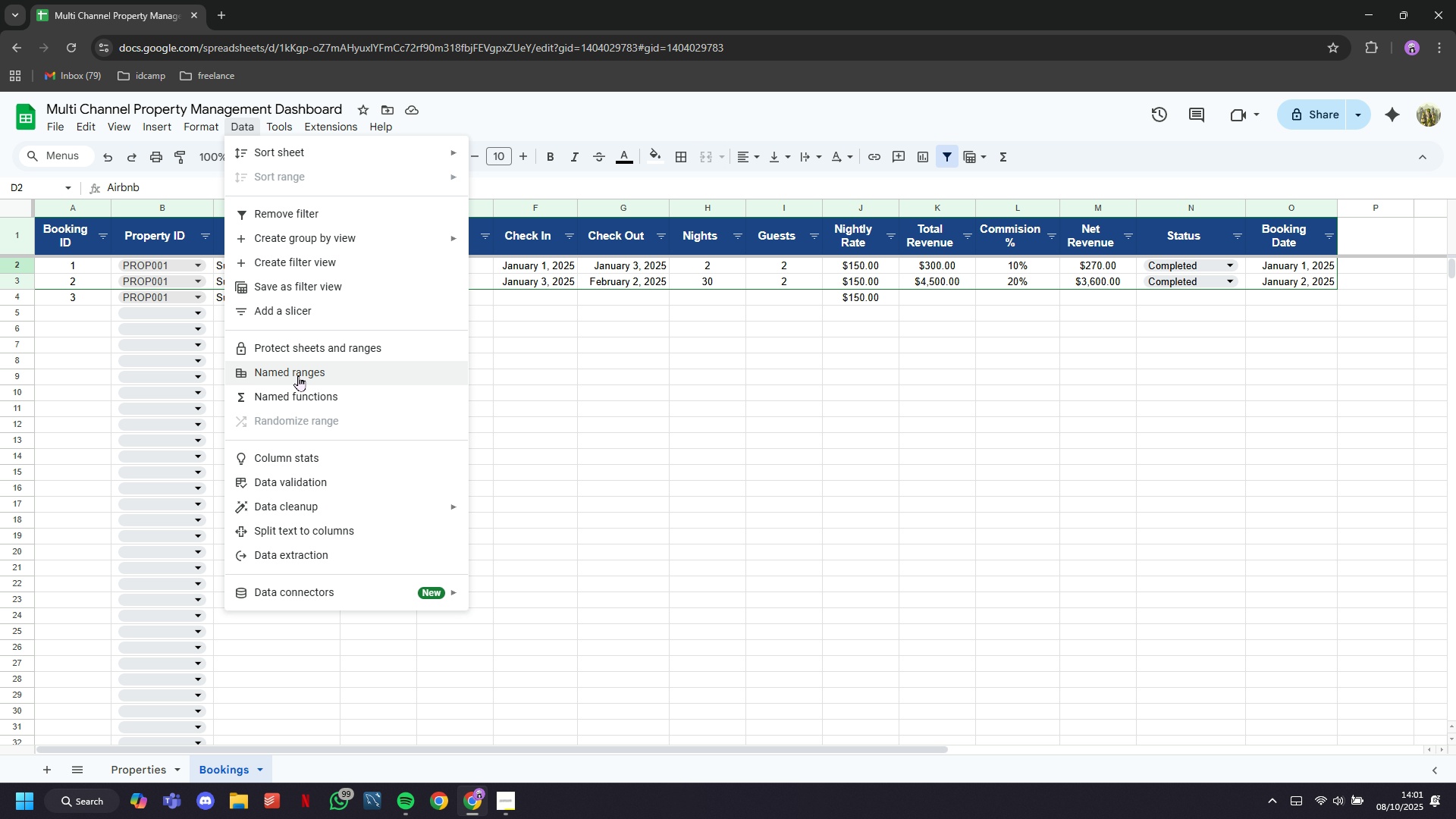 
left_click([587, 361])
 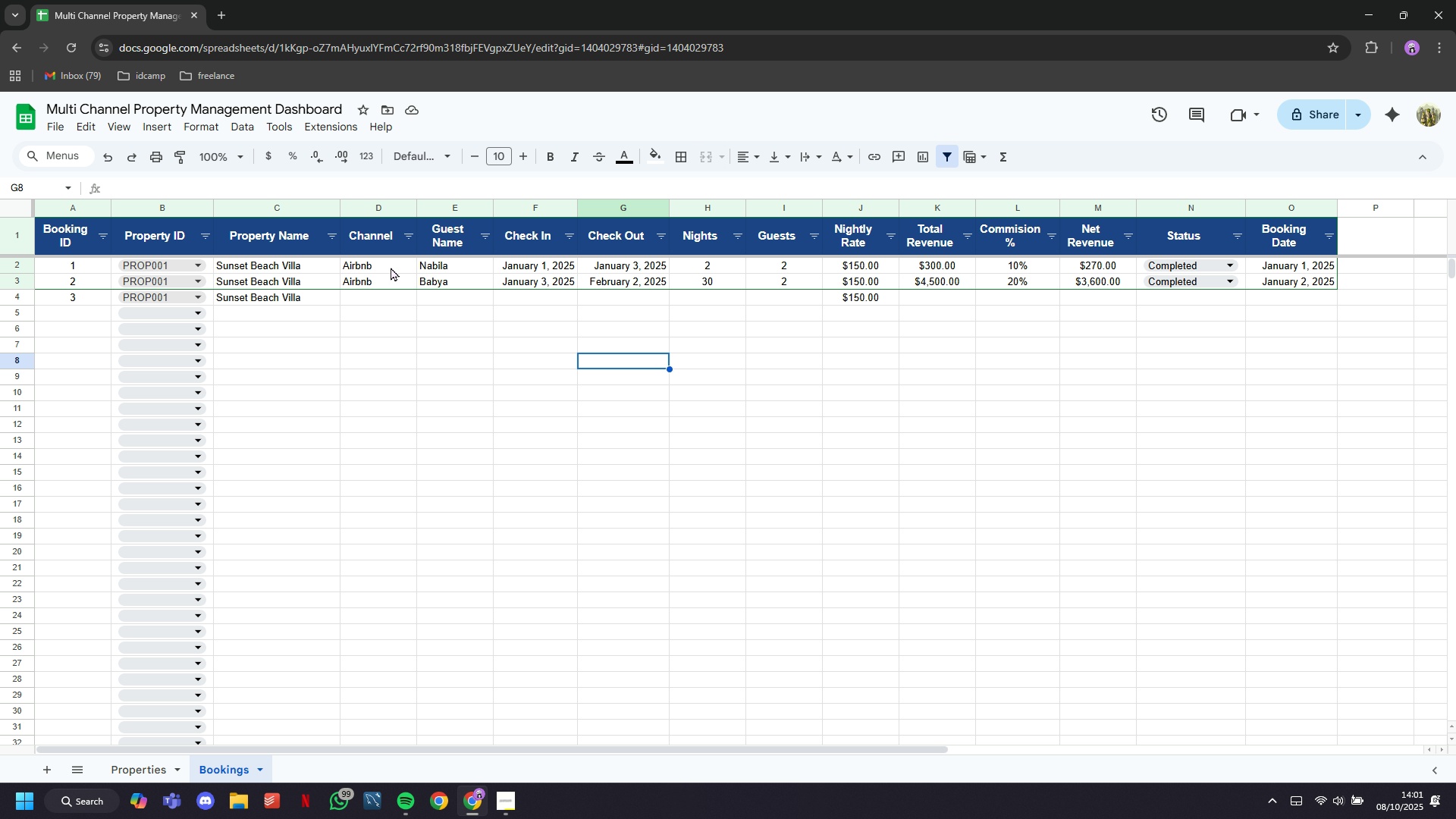 
left_click([390, 267])
 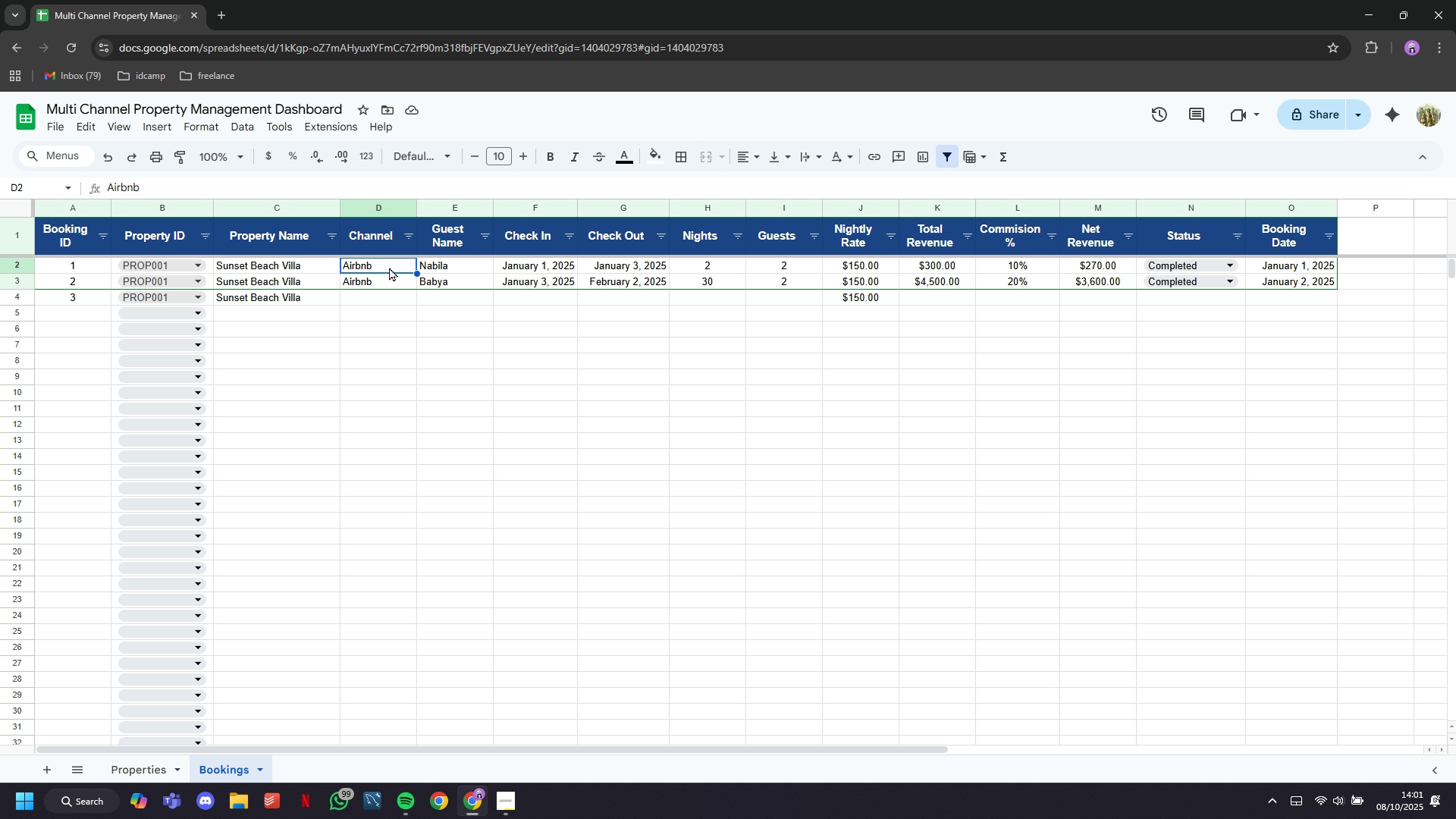 
key(Backspace)
 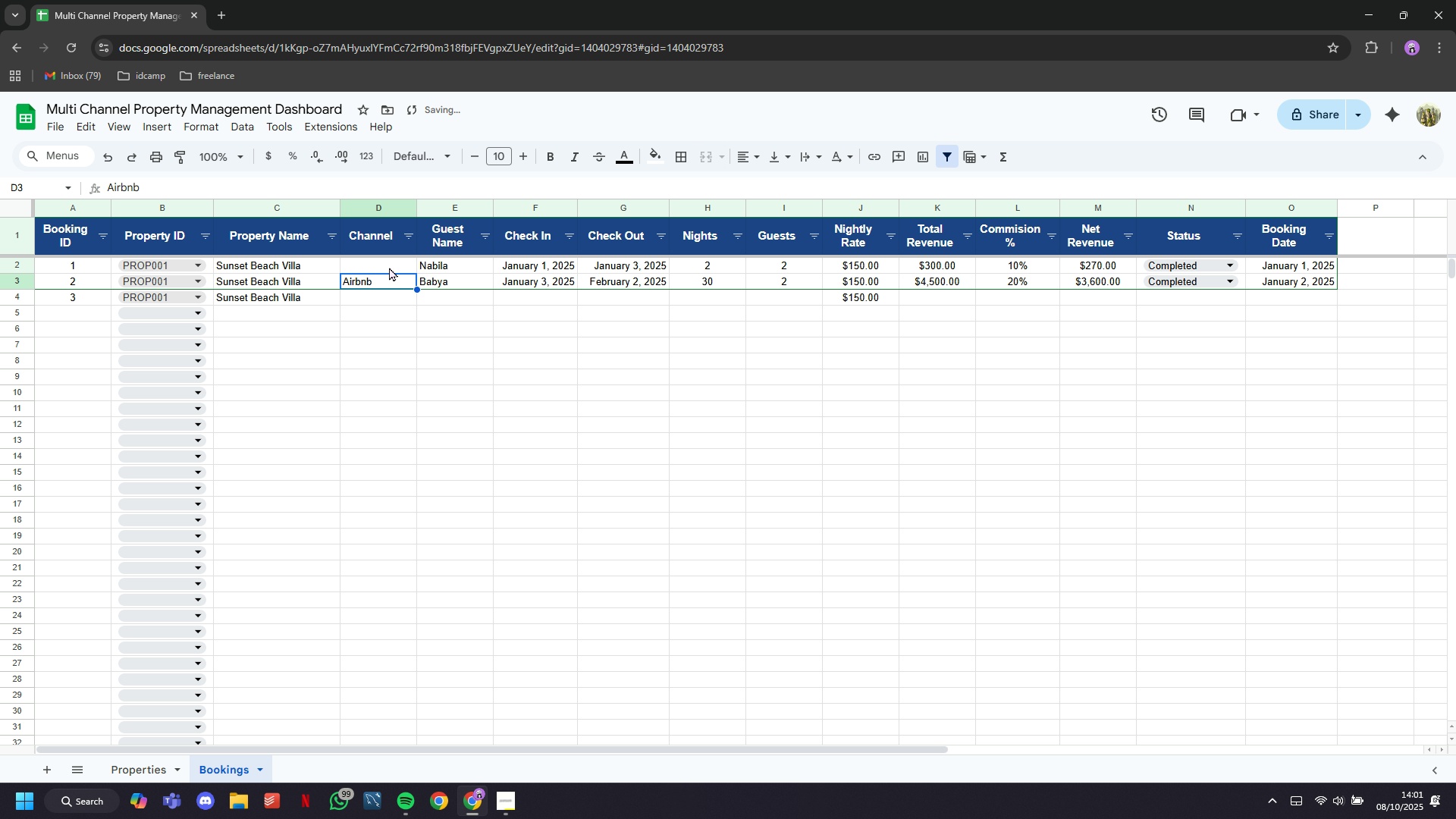 
key(ArrowDown)
 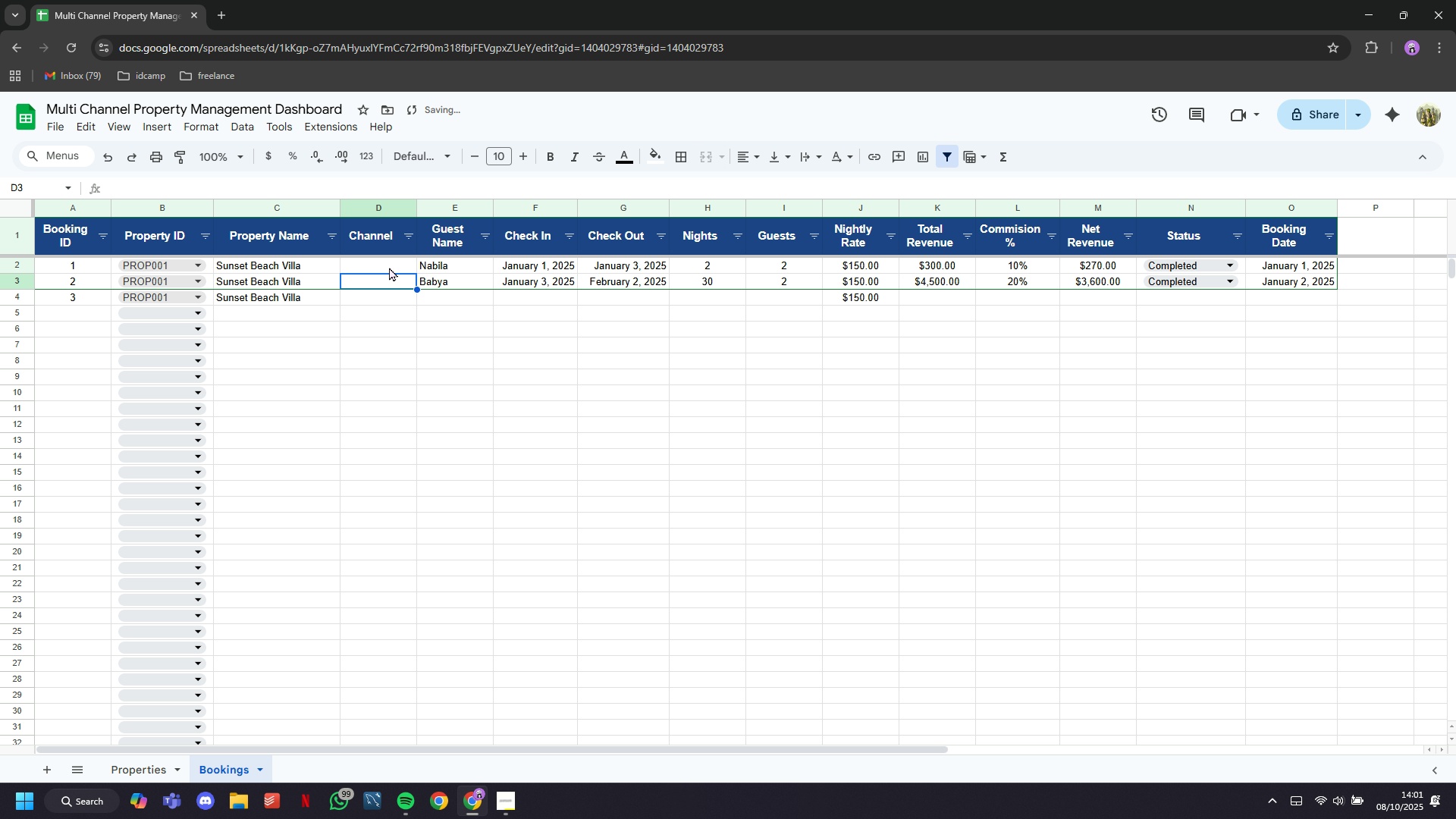 
key(Backspace)
 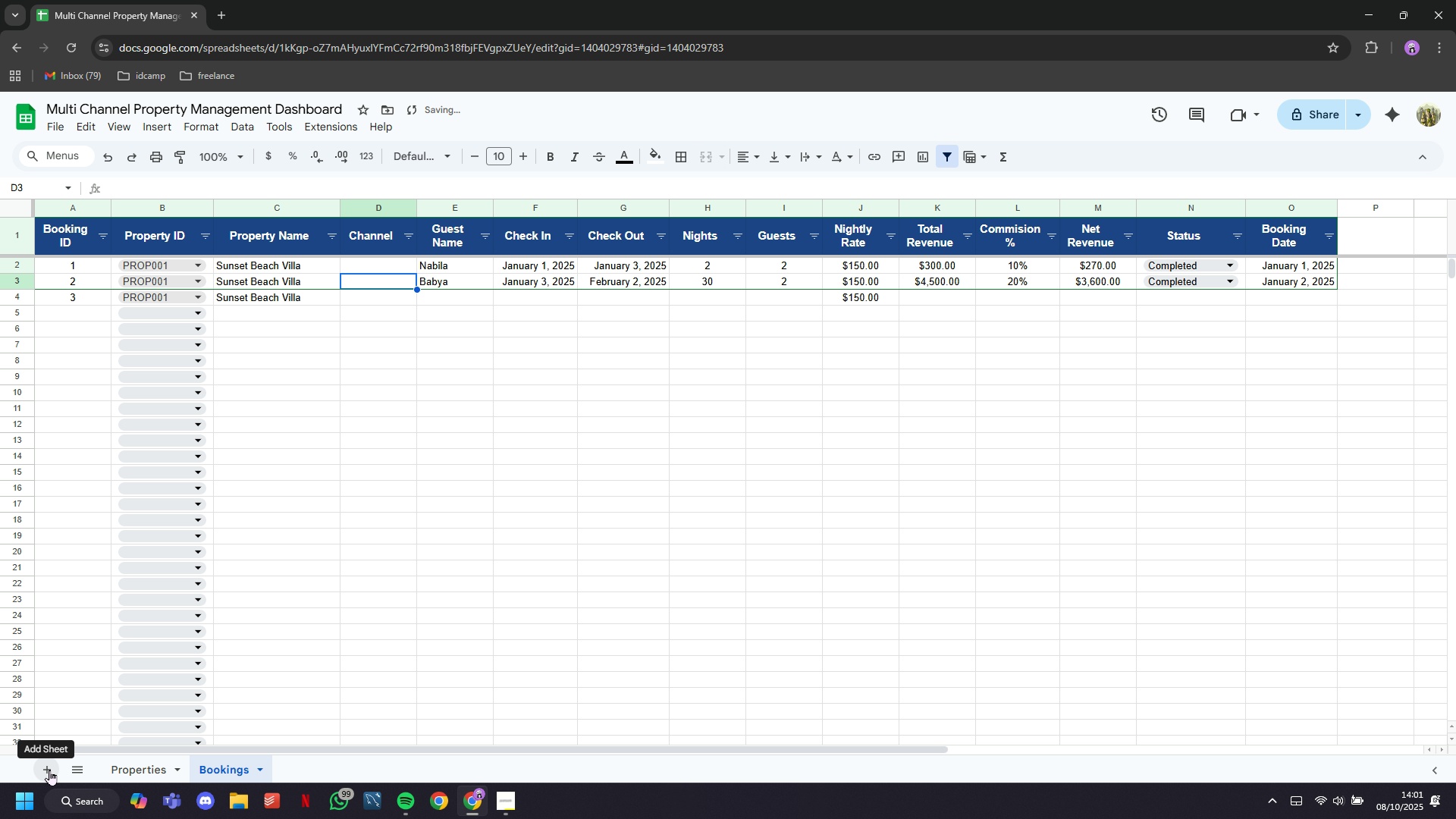 
left_click([49, 770])
 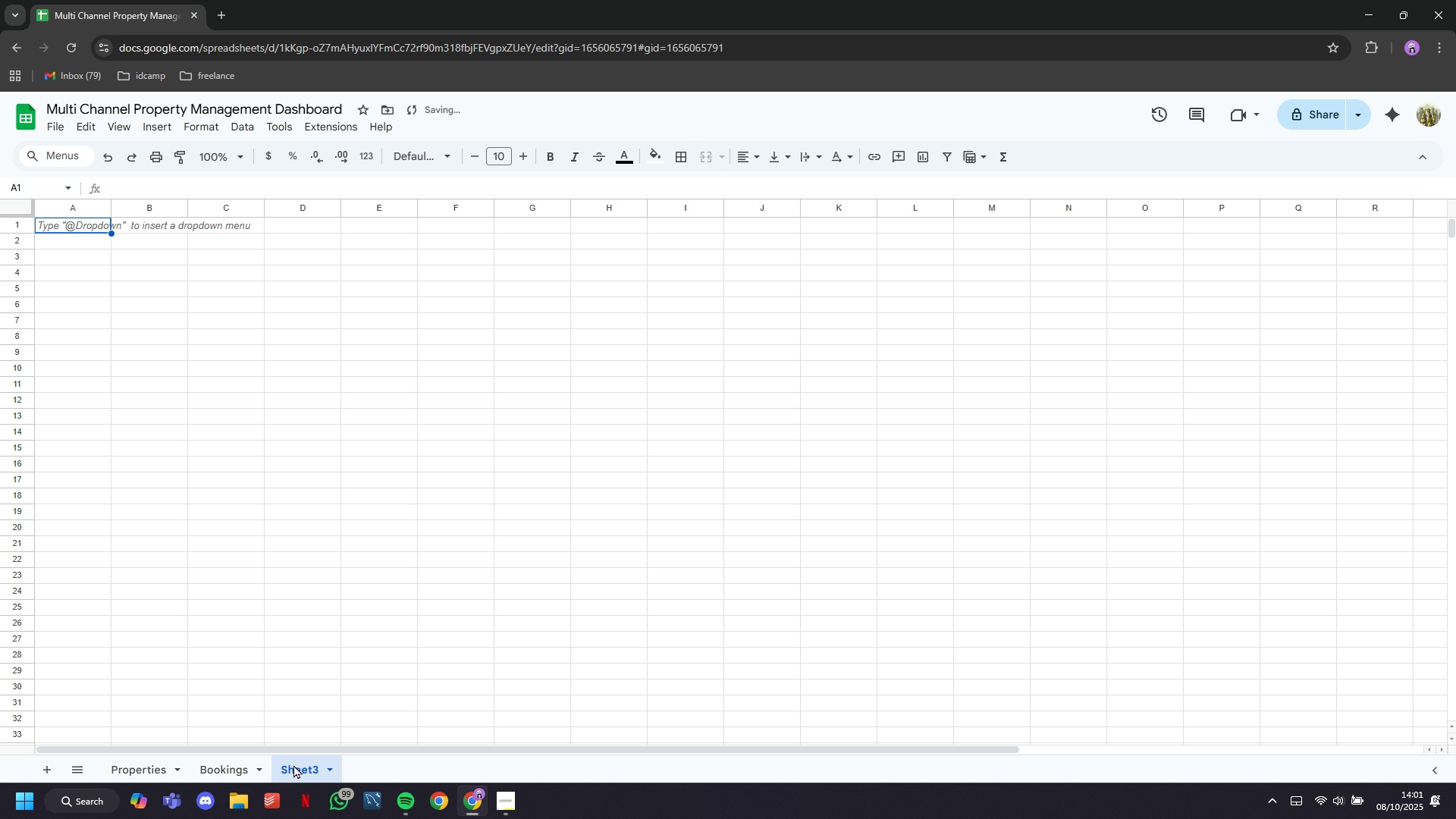 
double_click([294, 764])
 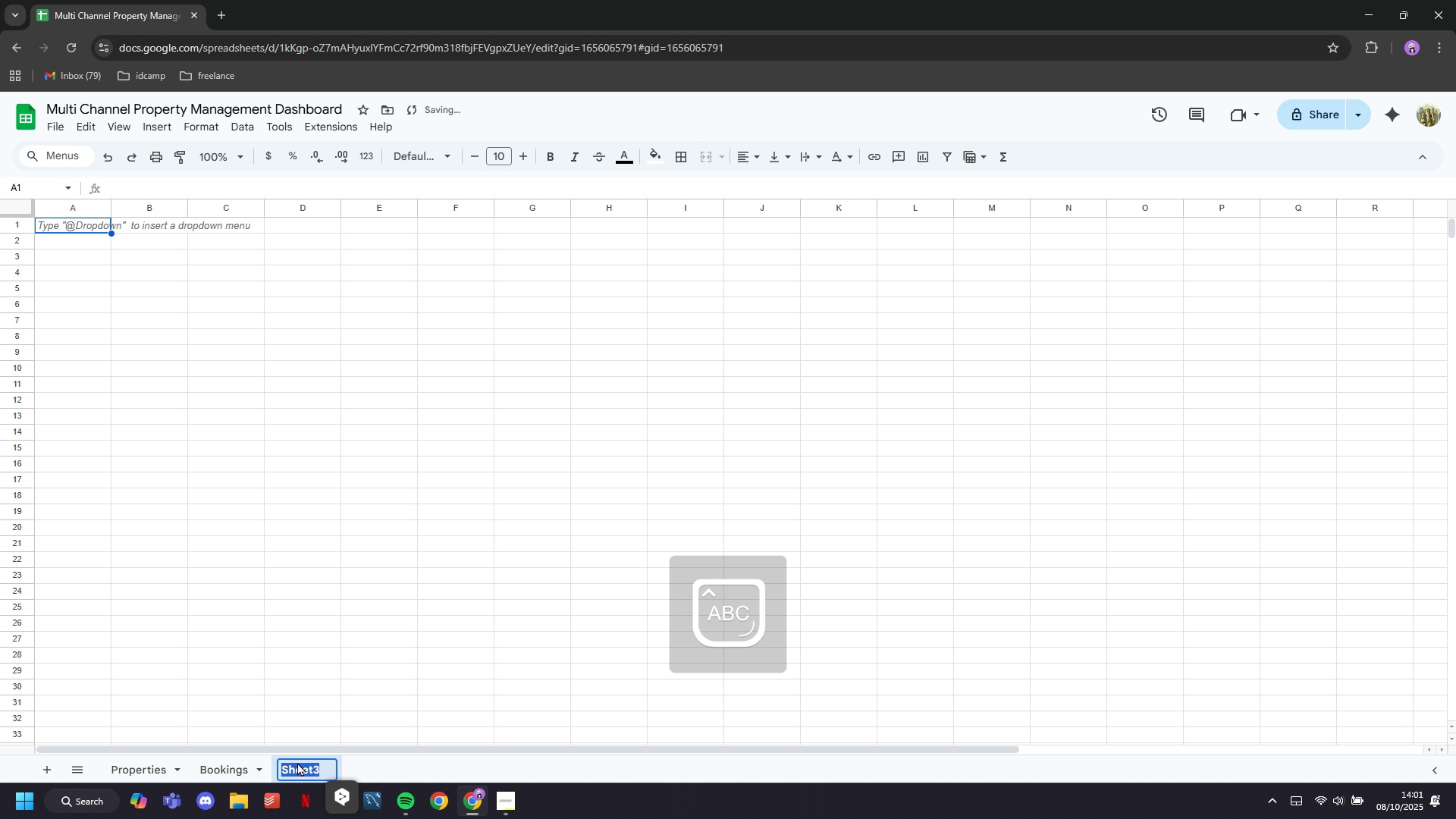 
type(Channel Name)
 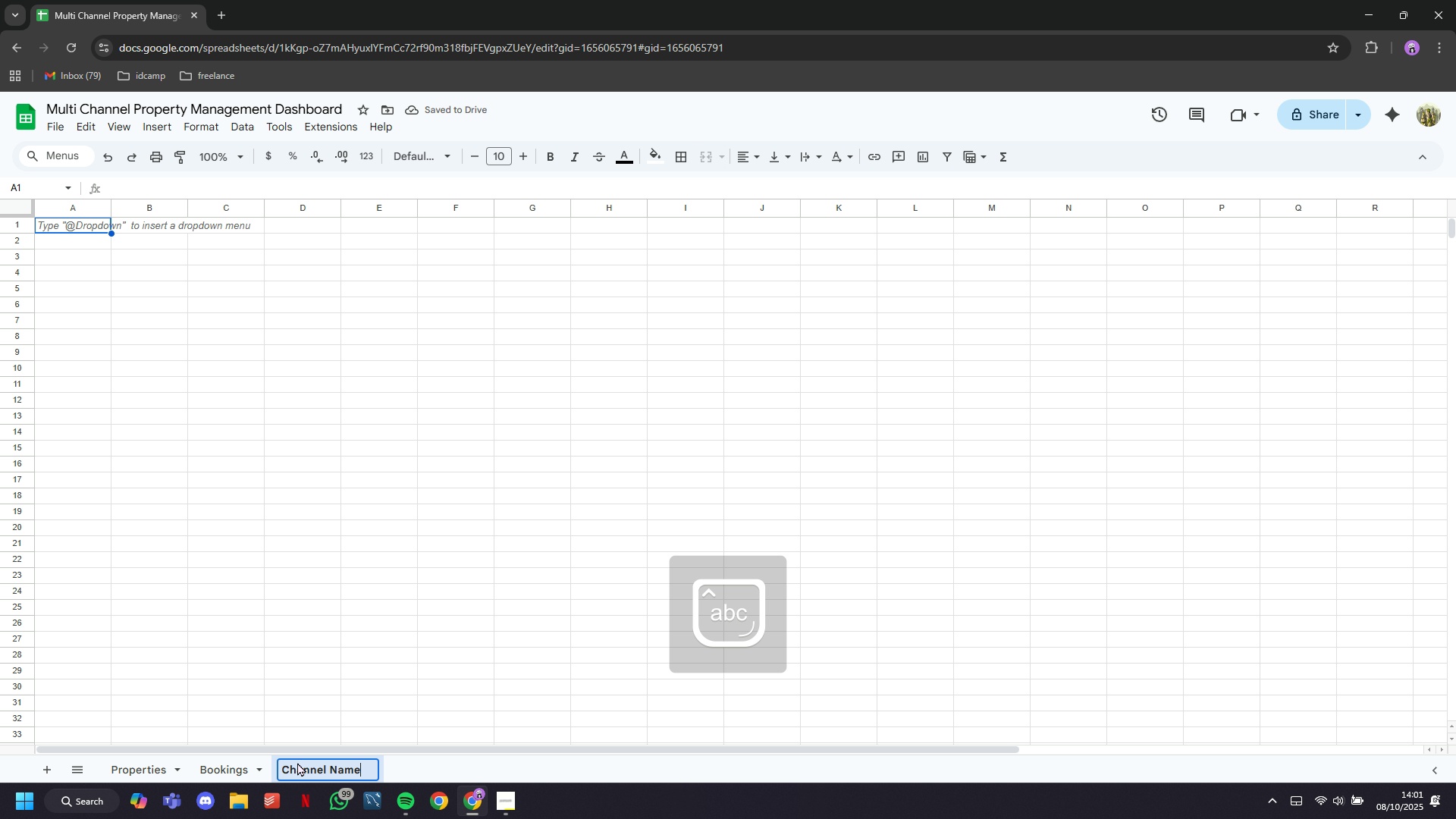 
key(Enter)
 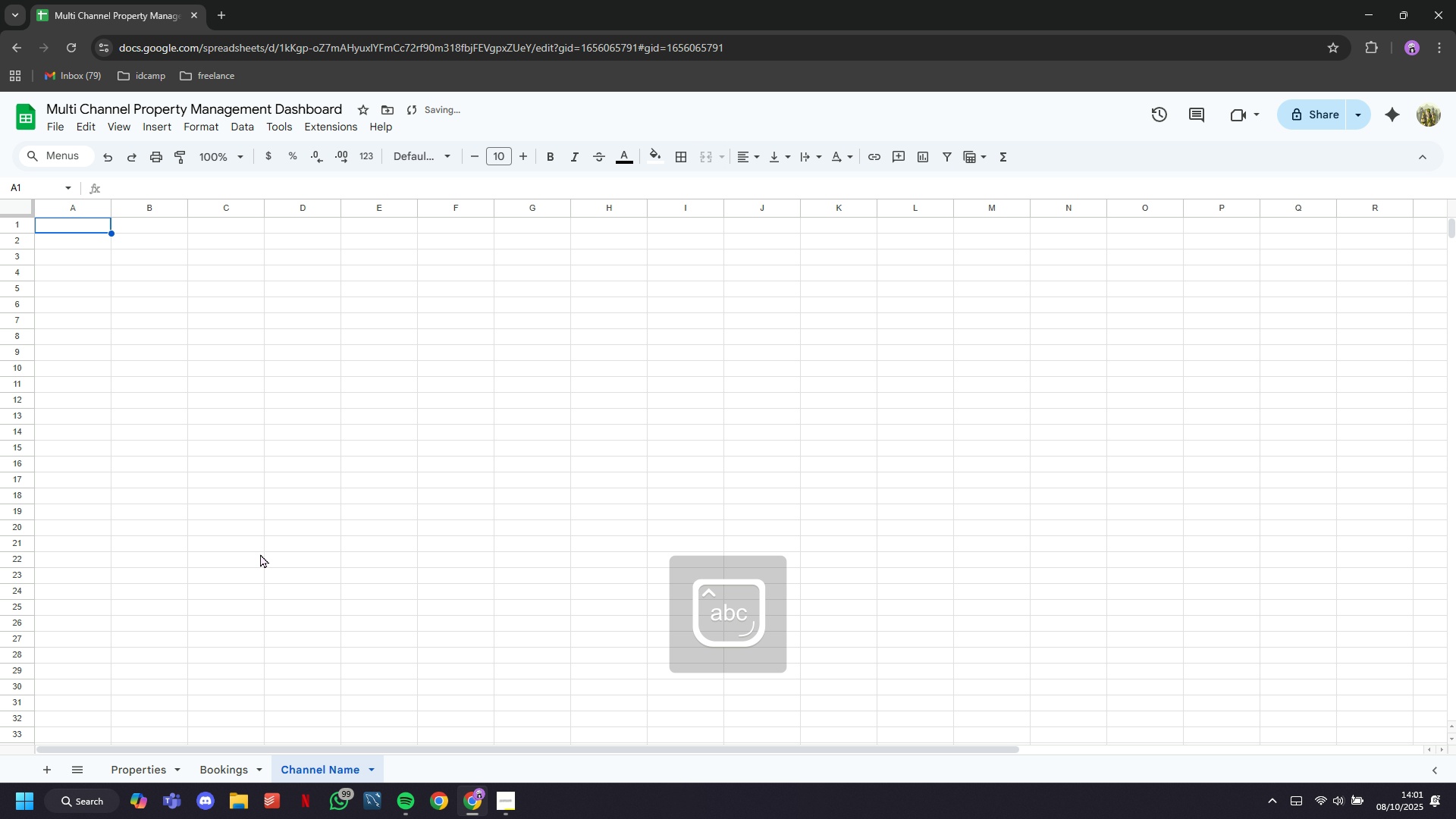 
type(Channel Name)